 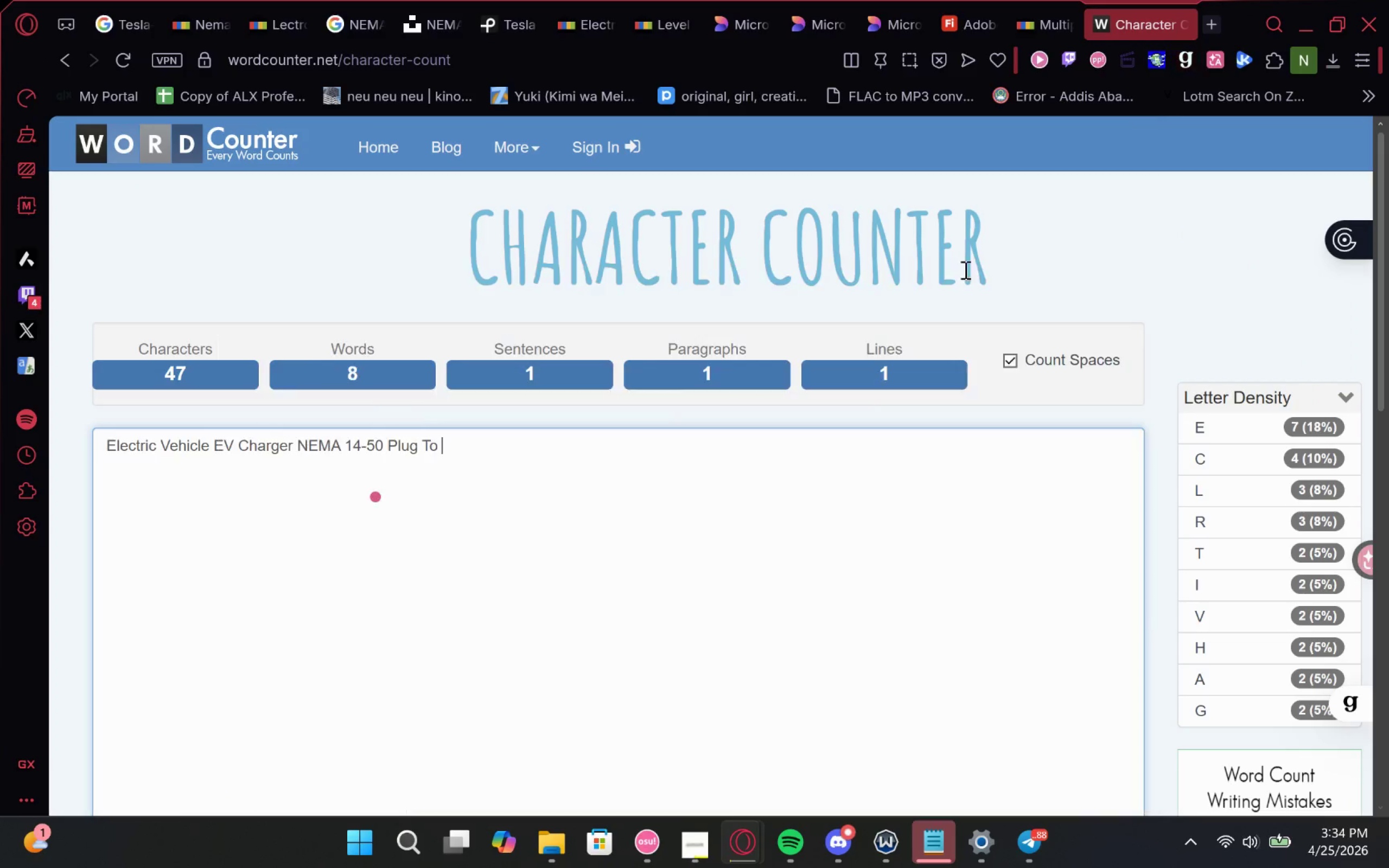 
key(Control+V)
 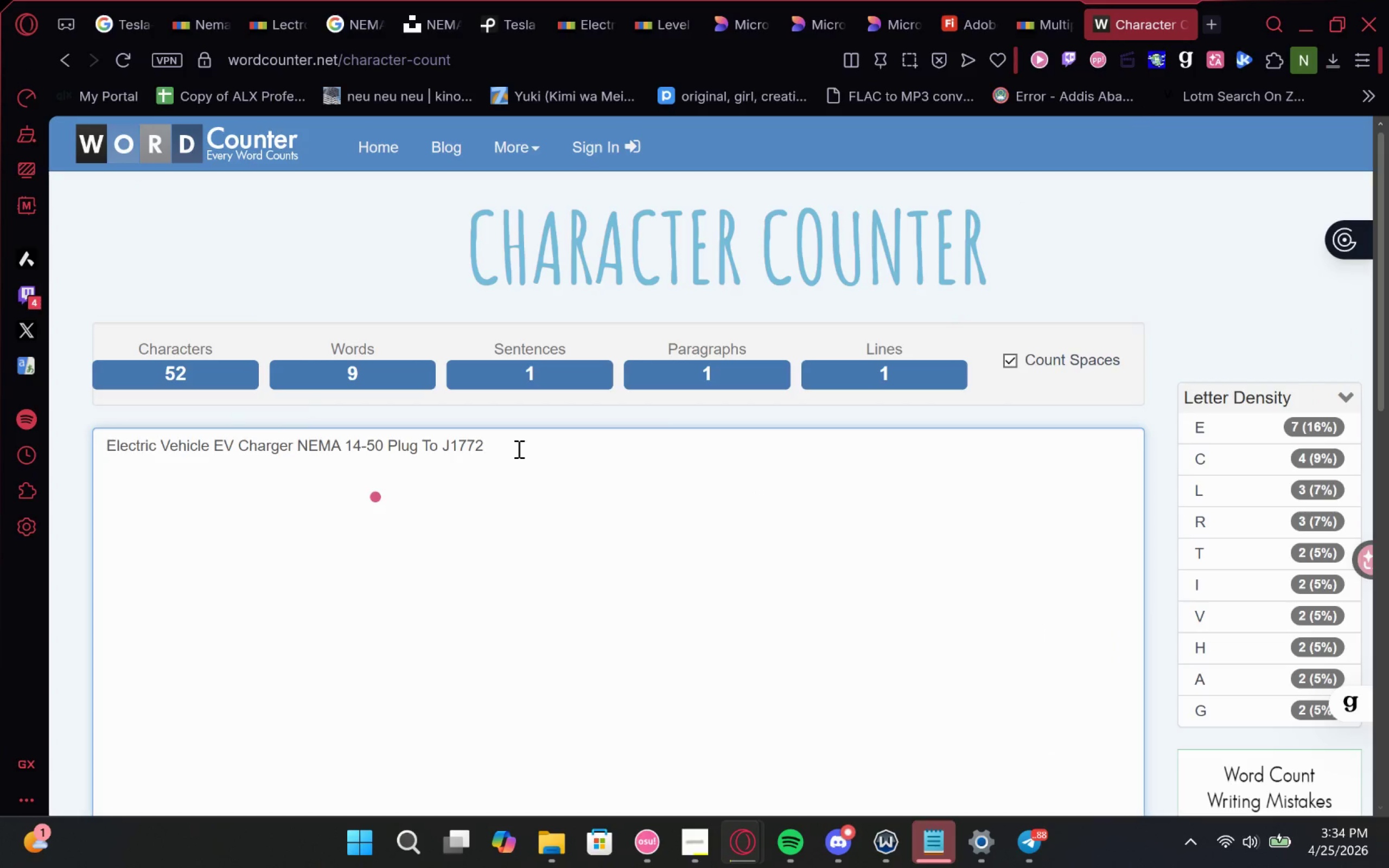 
type( Plug )
 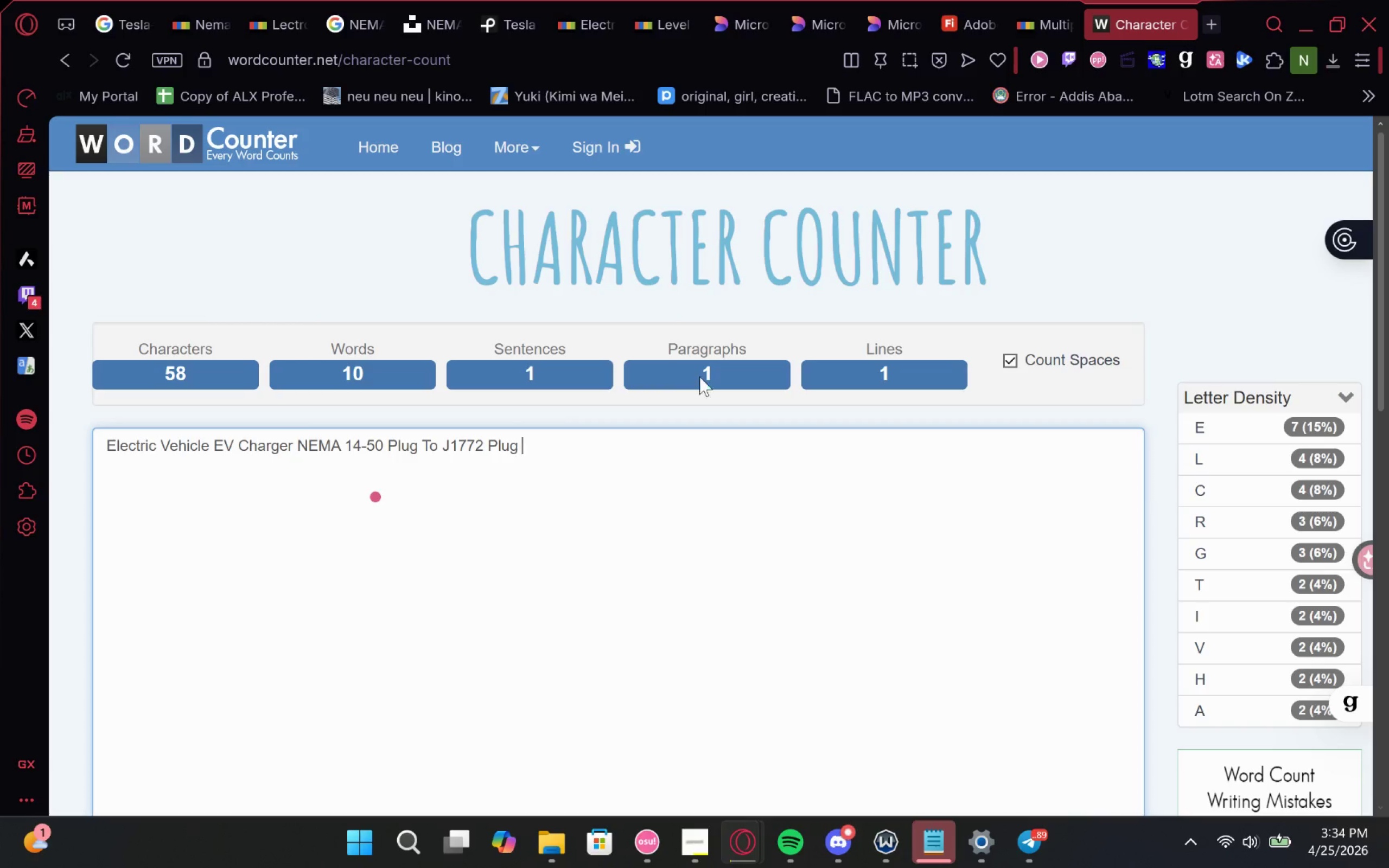 
left_click([1028, 0])
 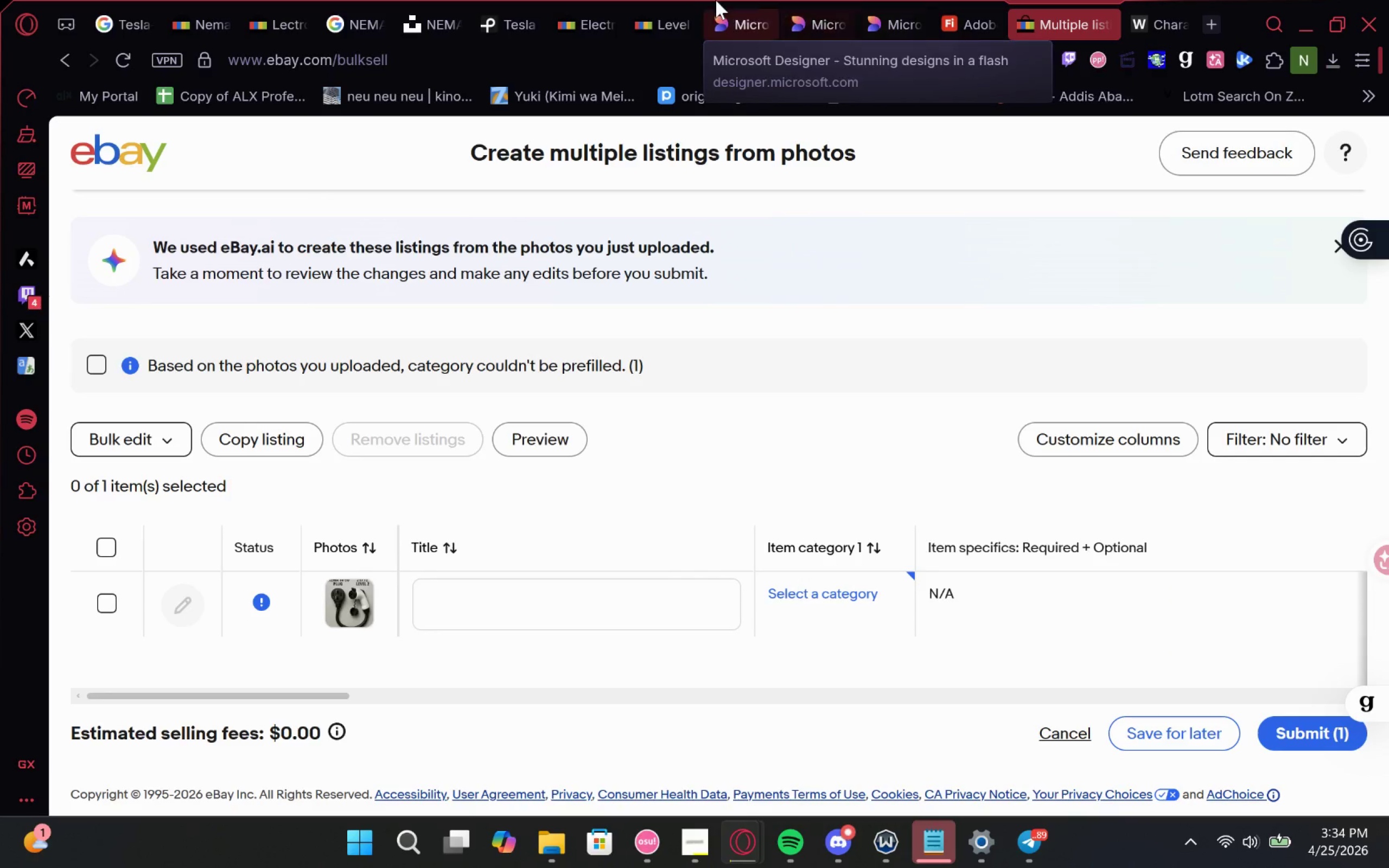 
left_click([659, 0])
 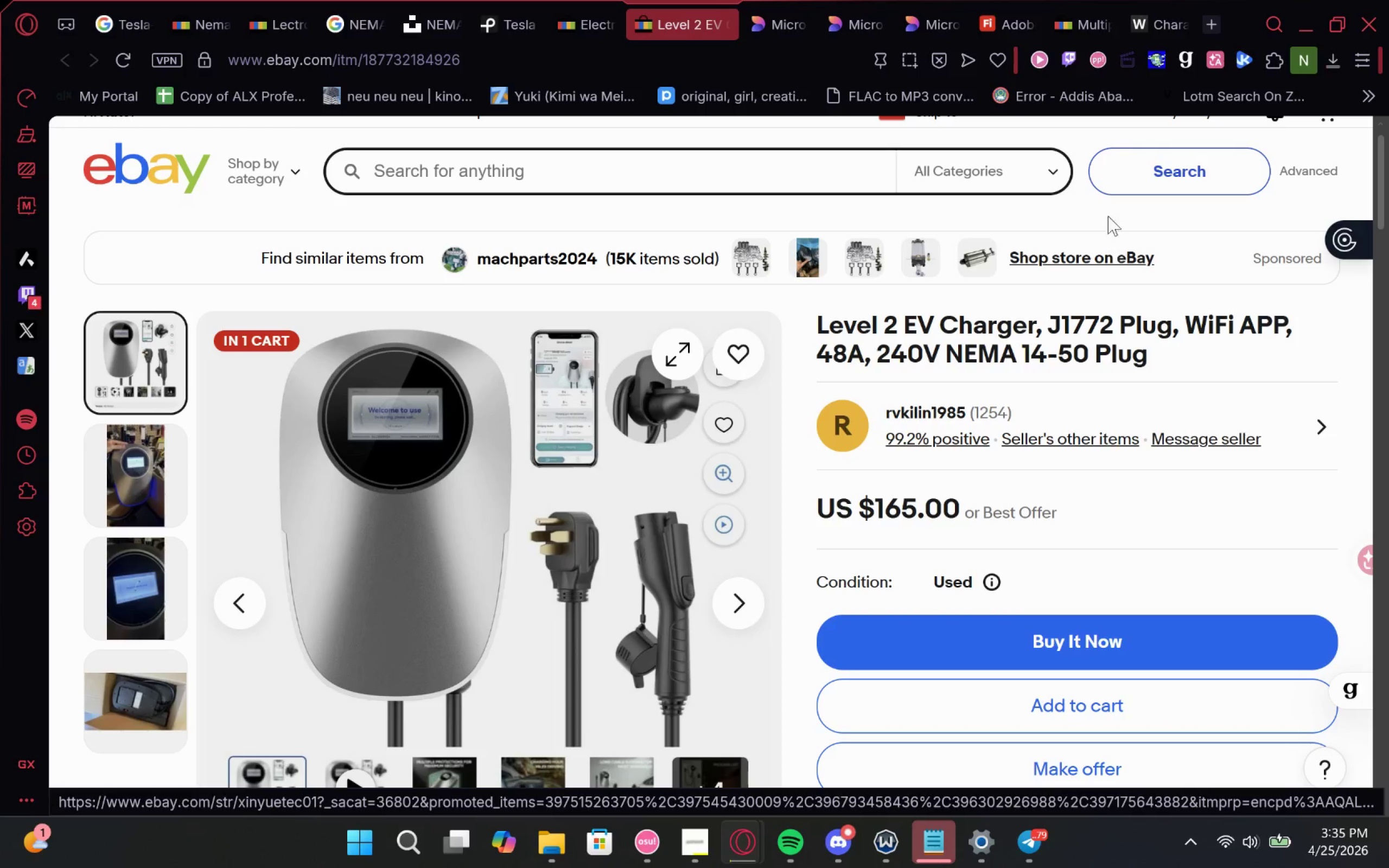 
left_click([1157, 0])
 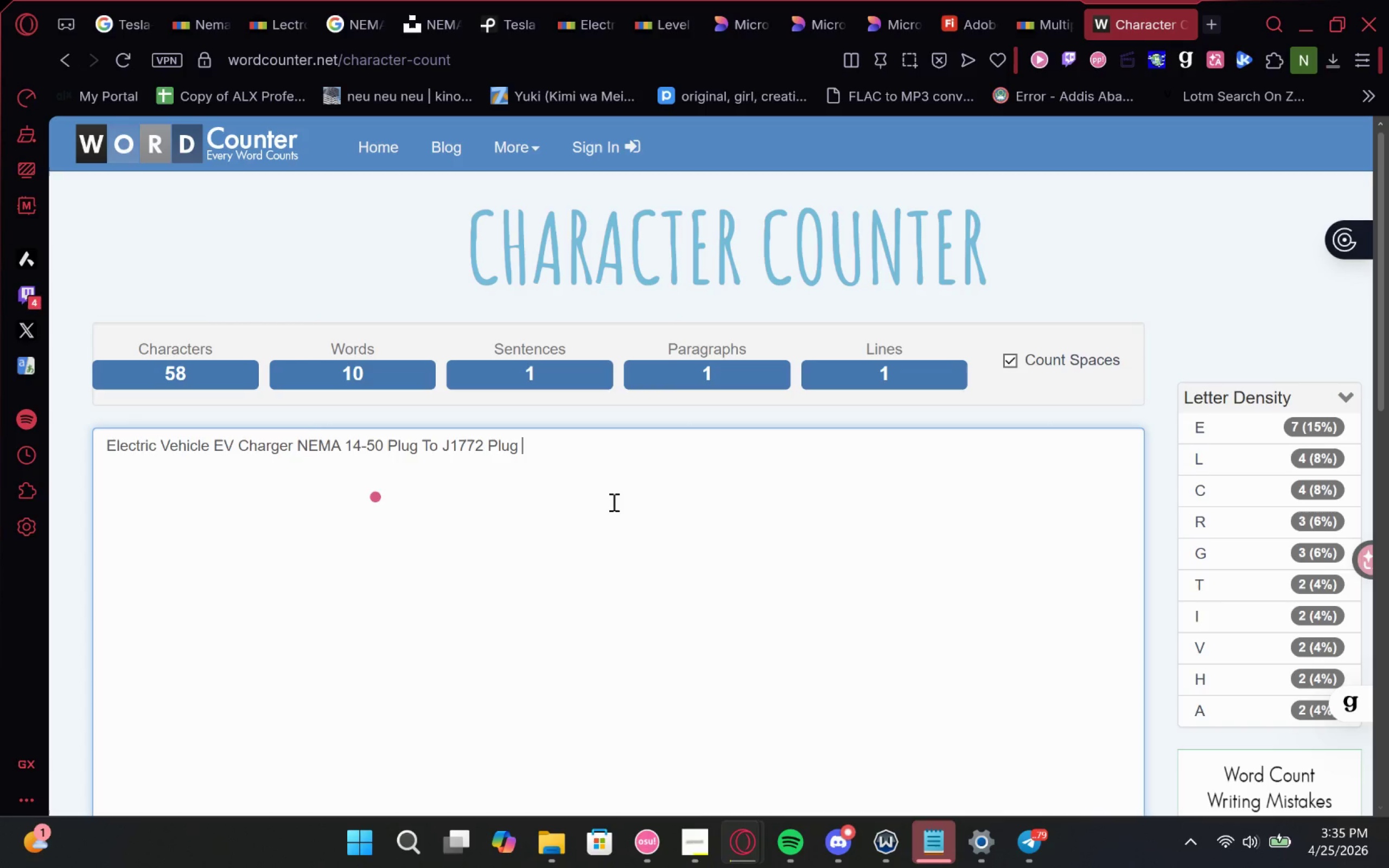 
key(Control+ControlLeft)
 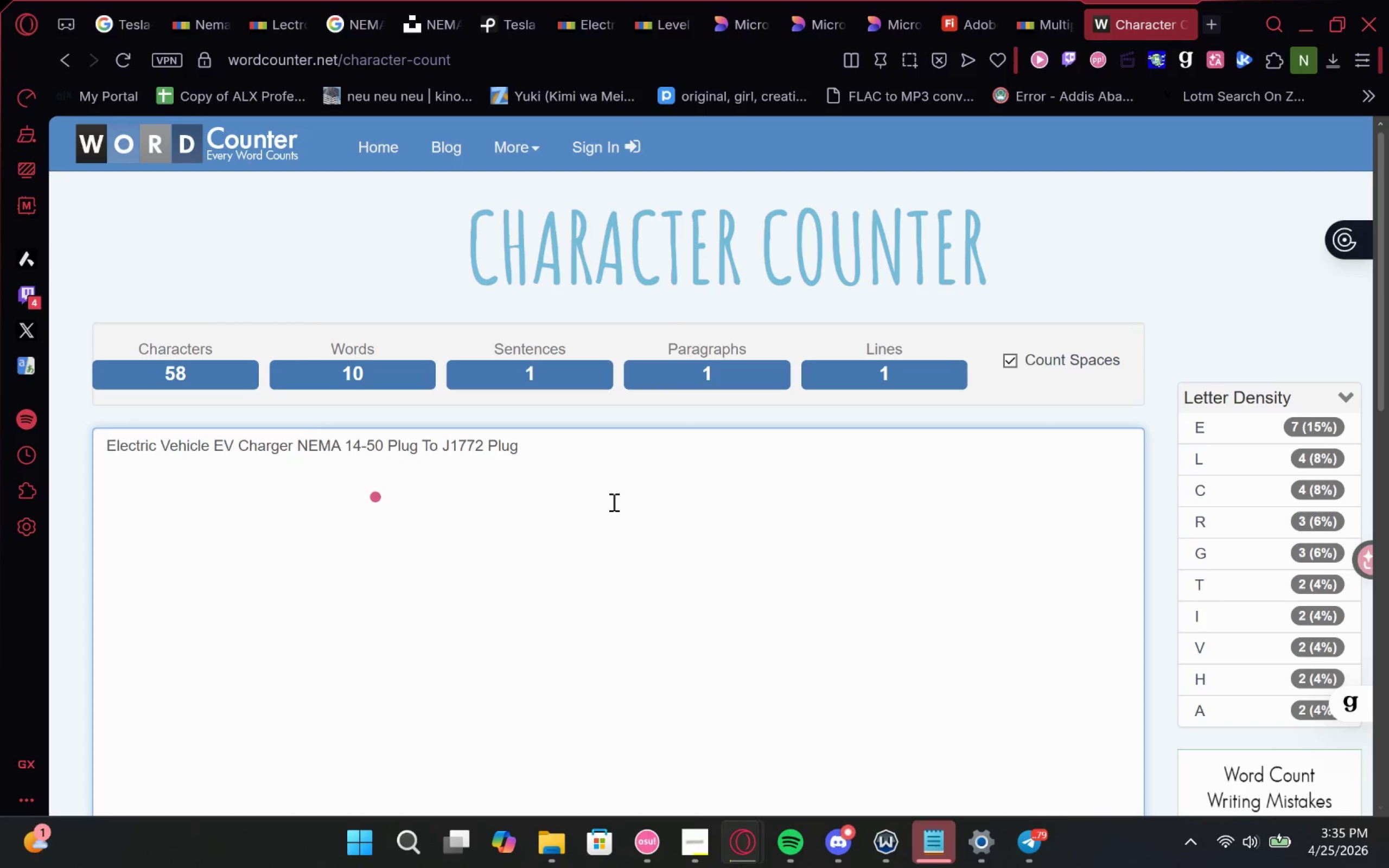 
type(48A, 240v )
key(Backspace)
key(Backspace)
type(V)
 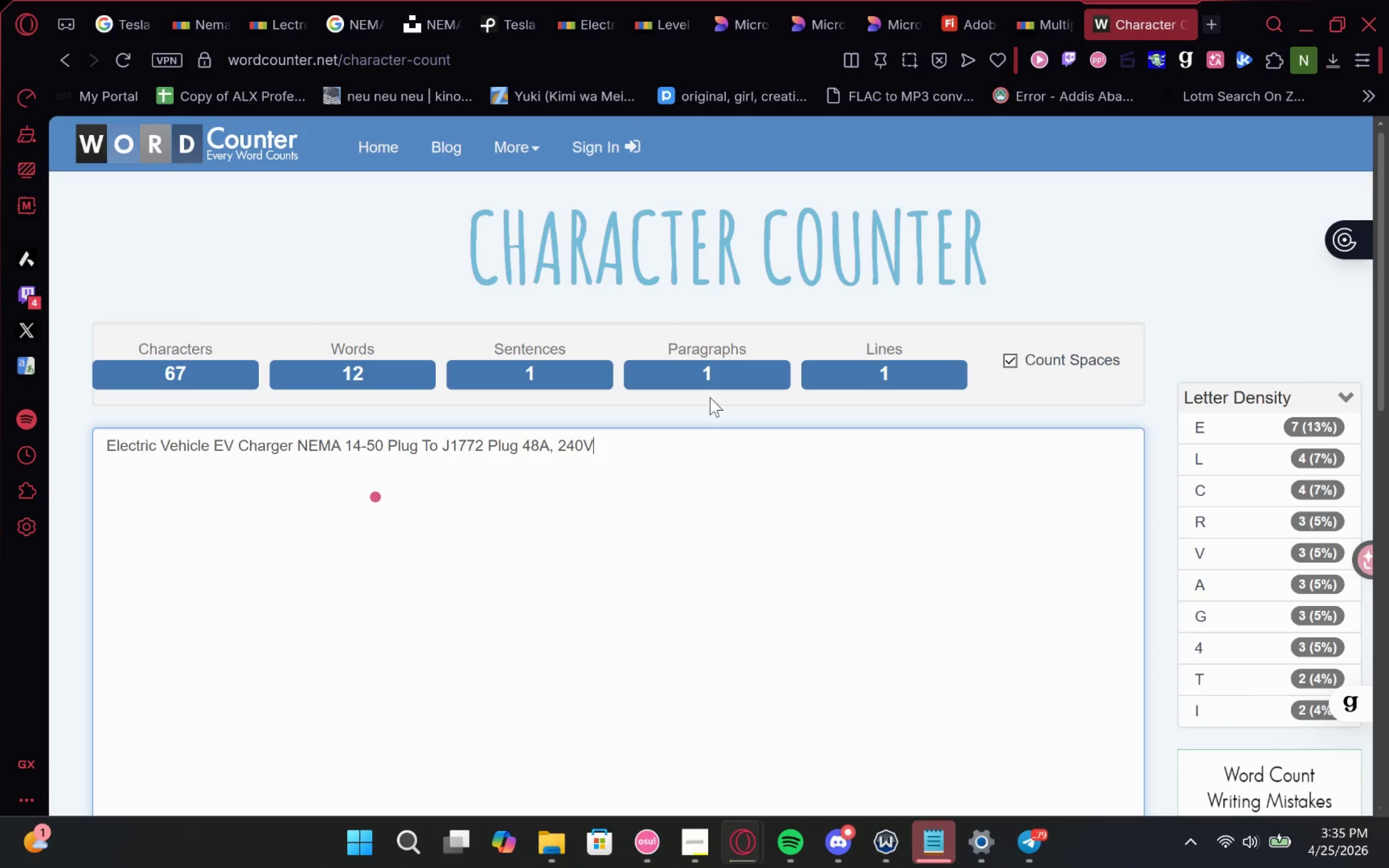 
key(Space)
 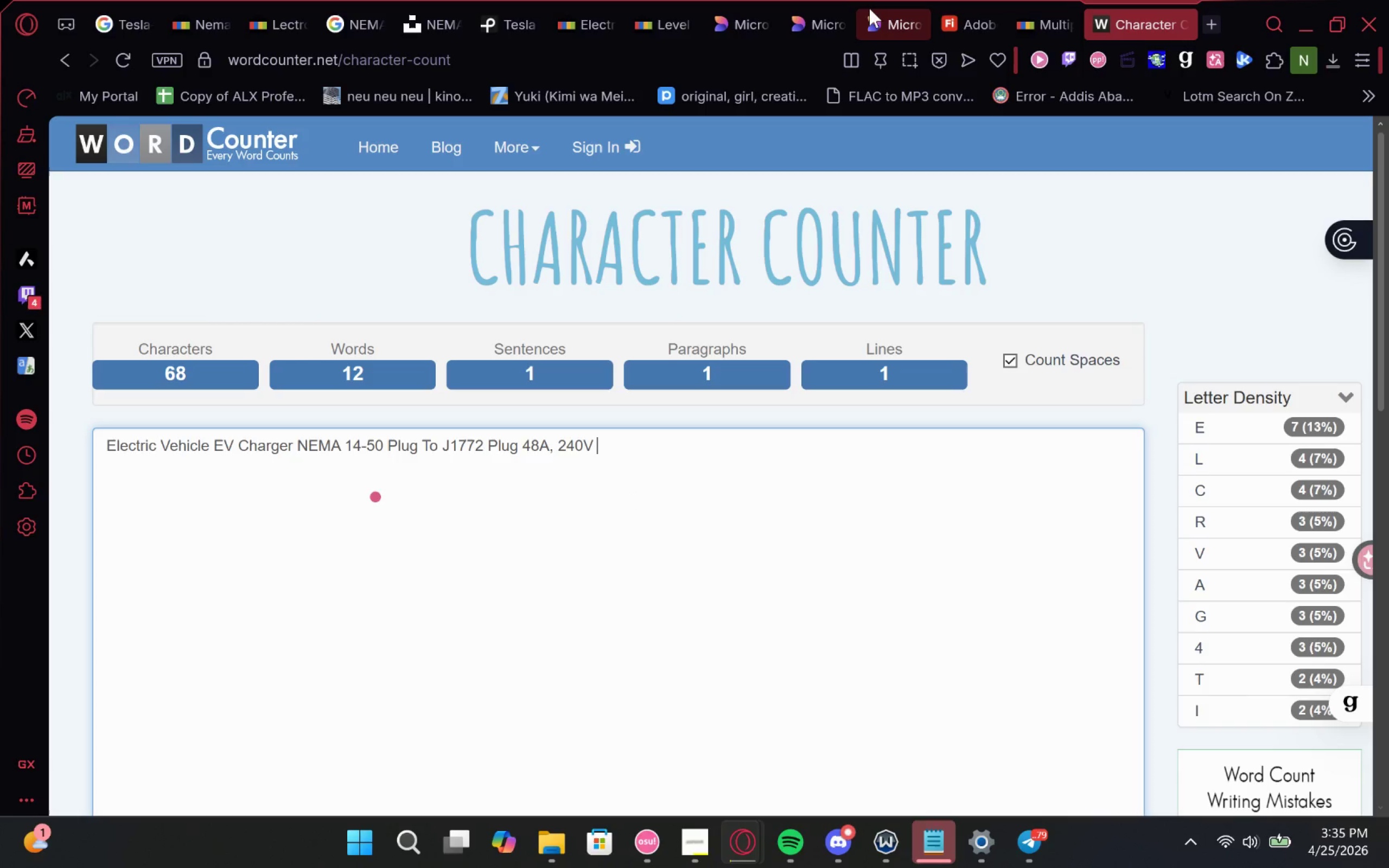 
left_click([869, 9])
 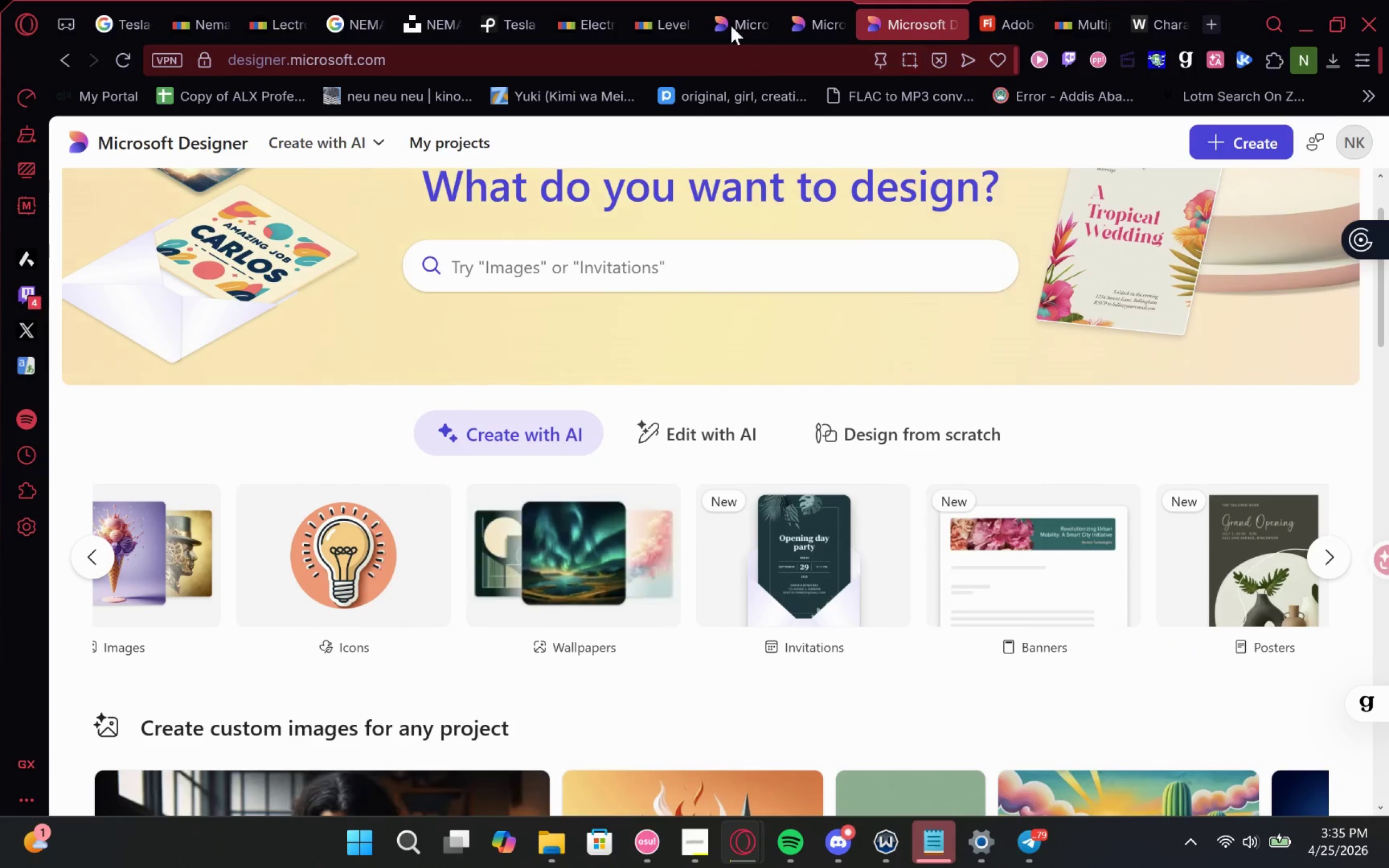 
left_click([716, 0])
 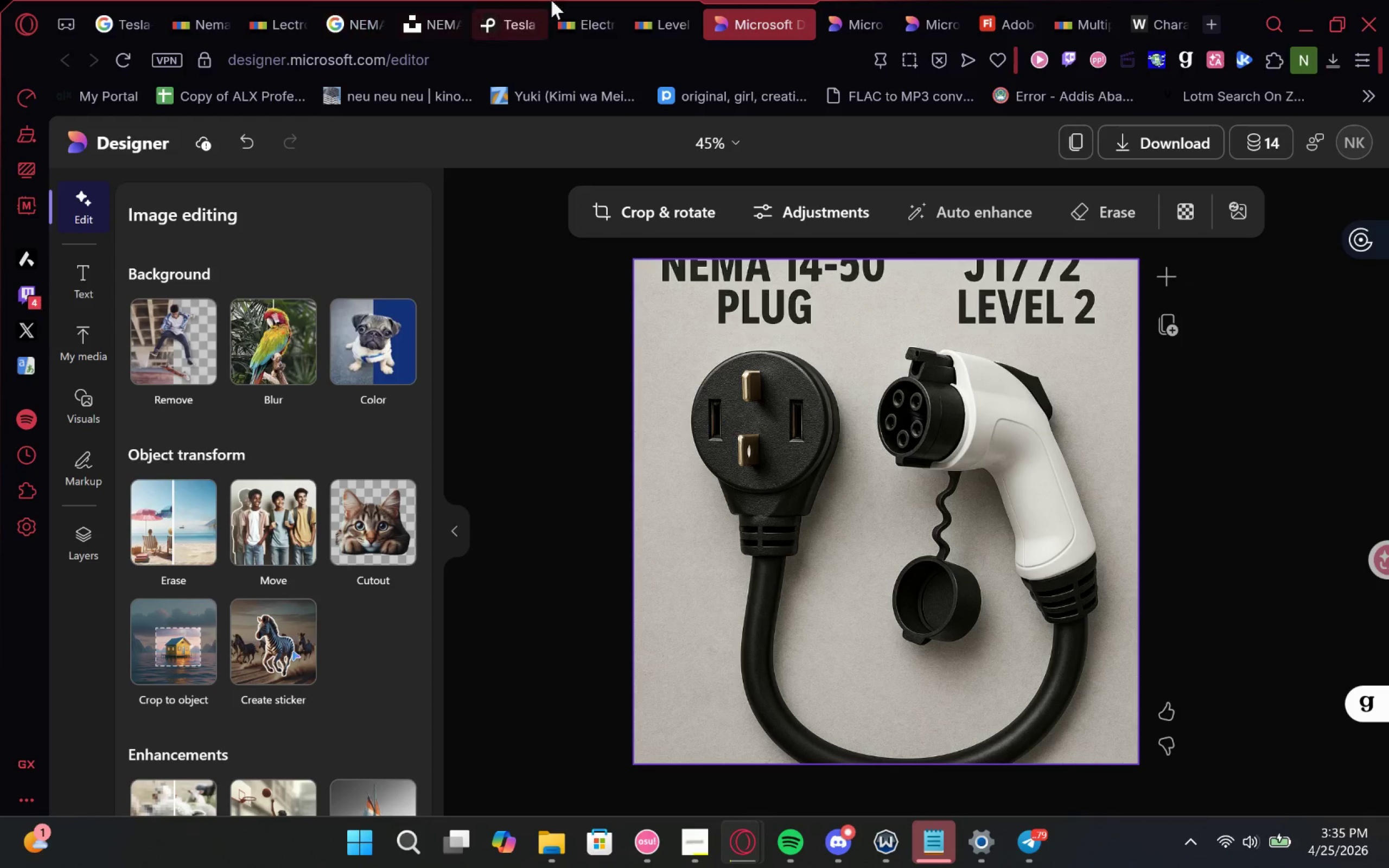 
left_click([659, 0])
 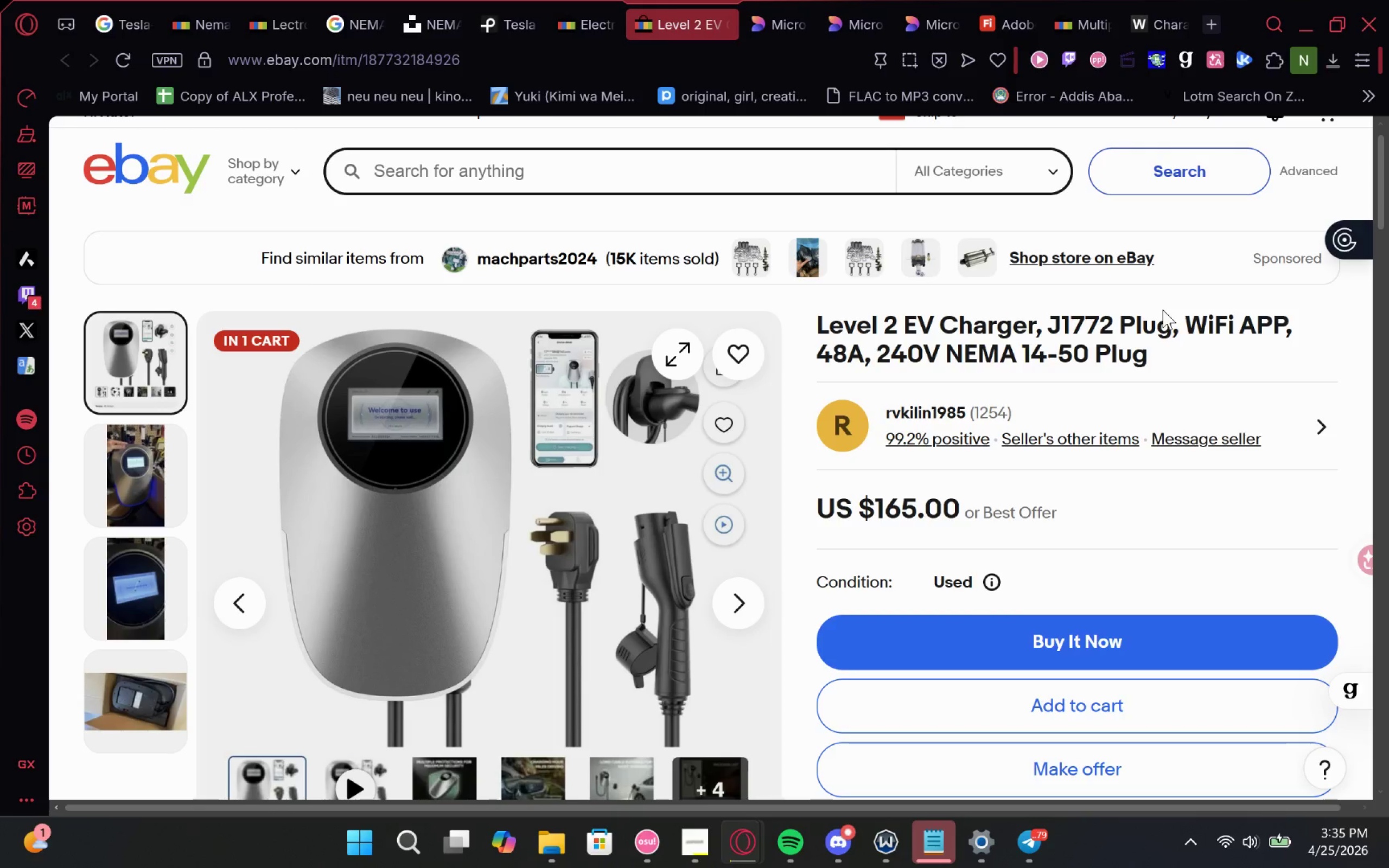 
left_click([1160, 0])
 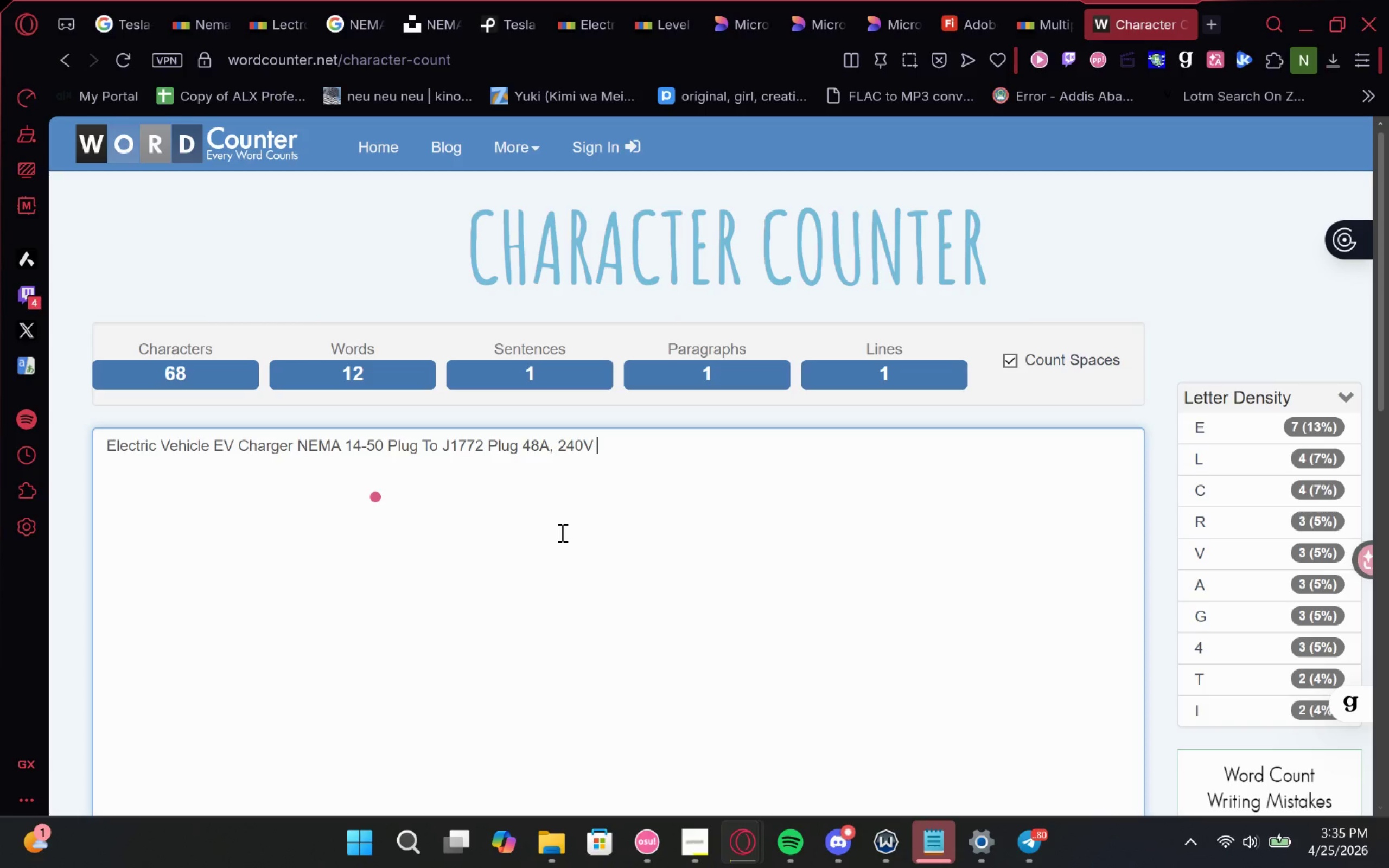 
type(LEVEL 2)
 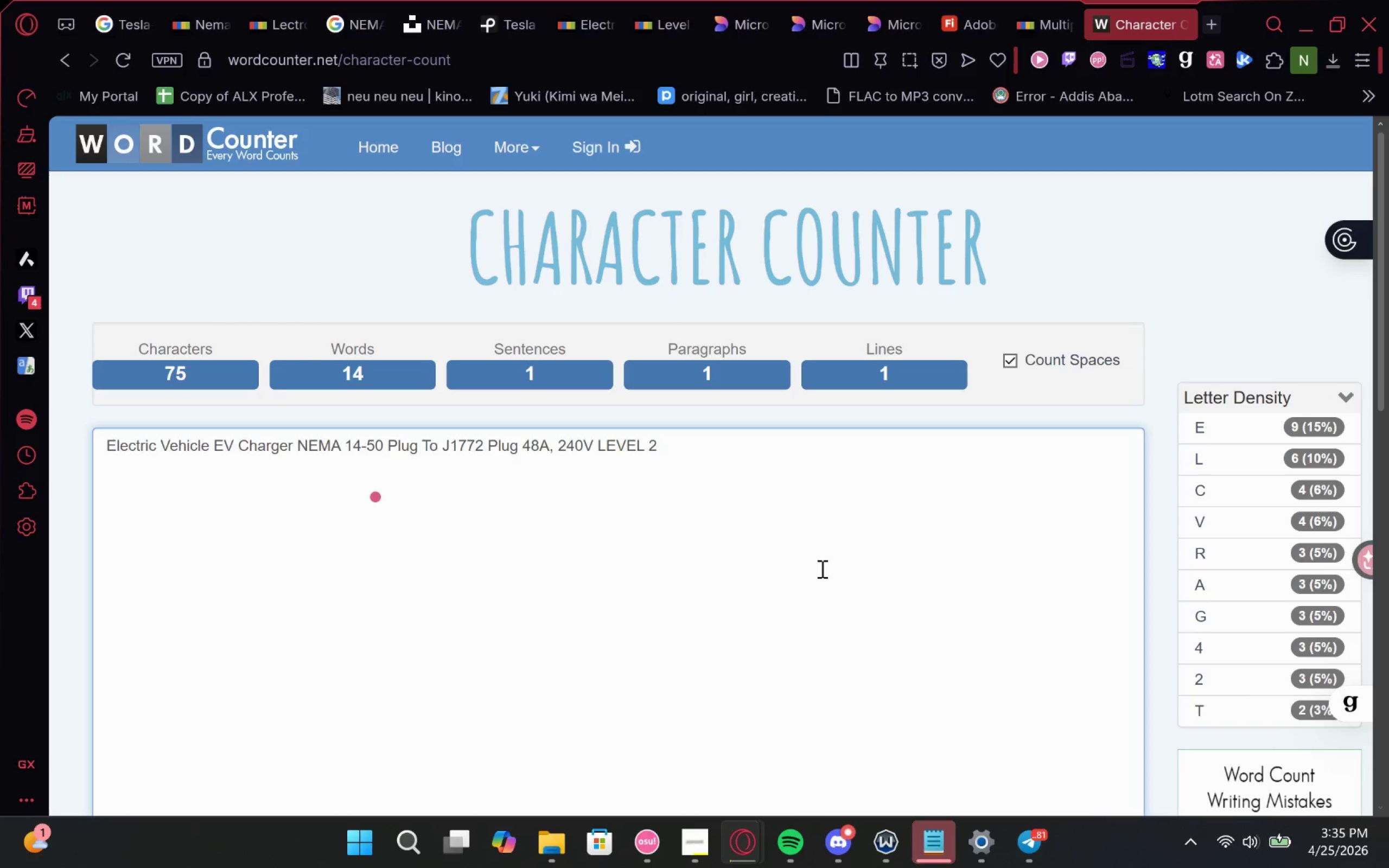 
type( EVSE)
 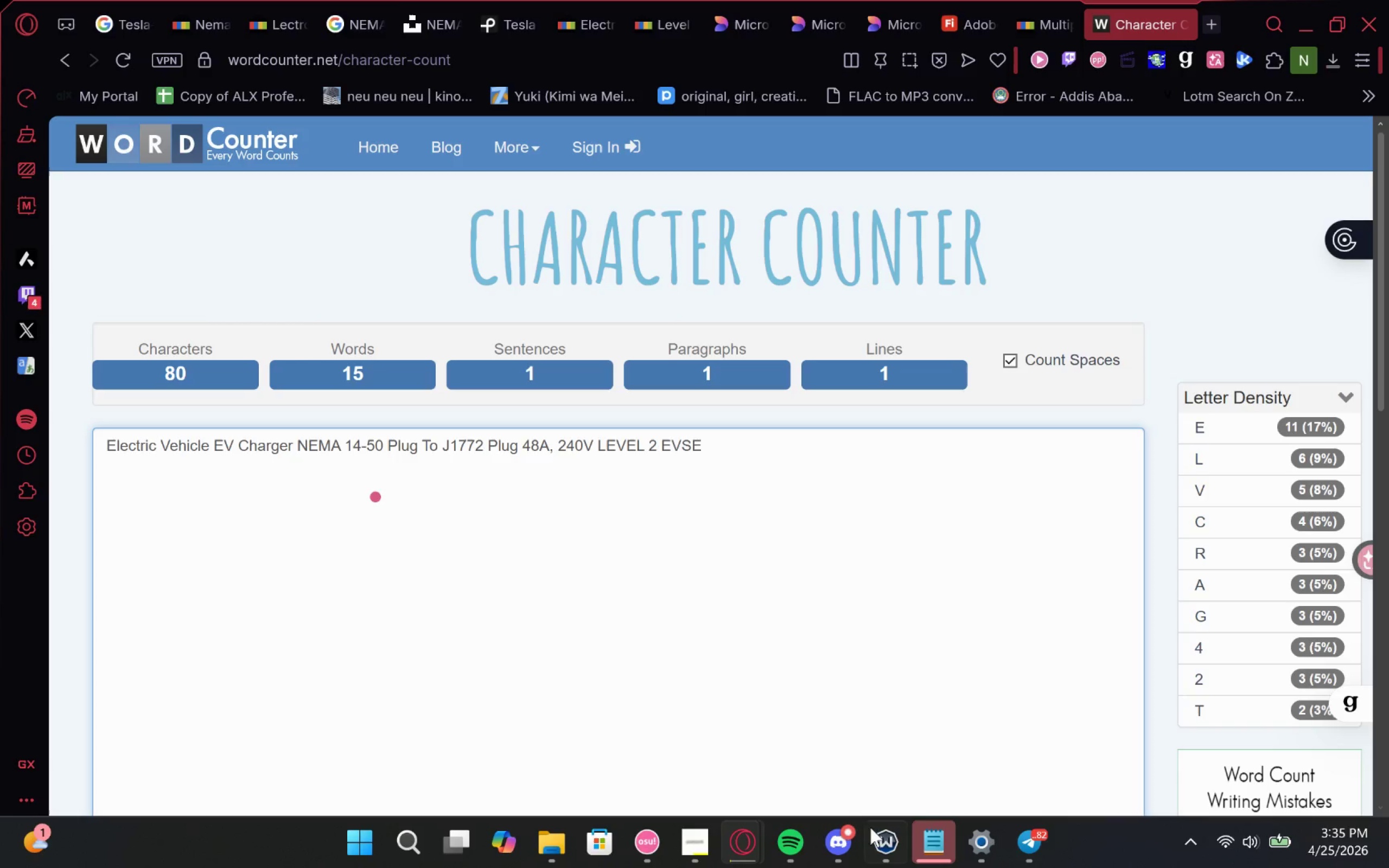 
left_click([688, 851])